 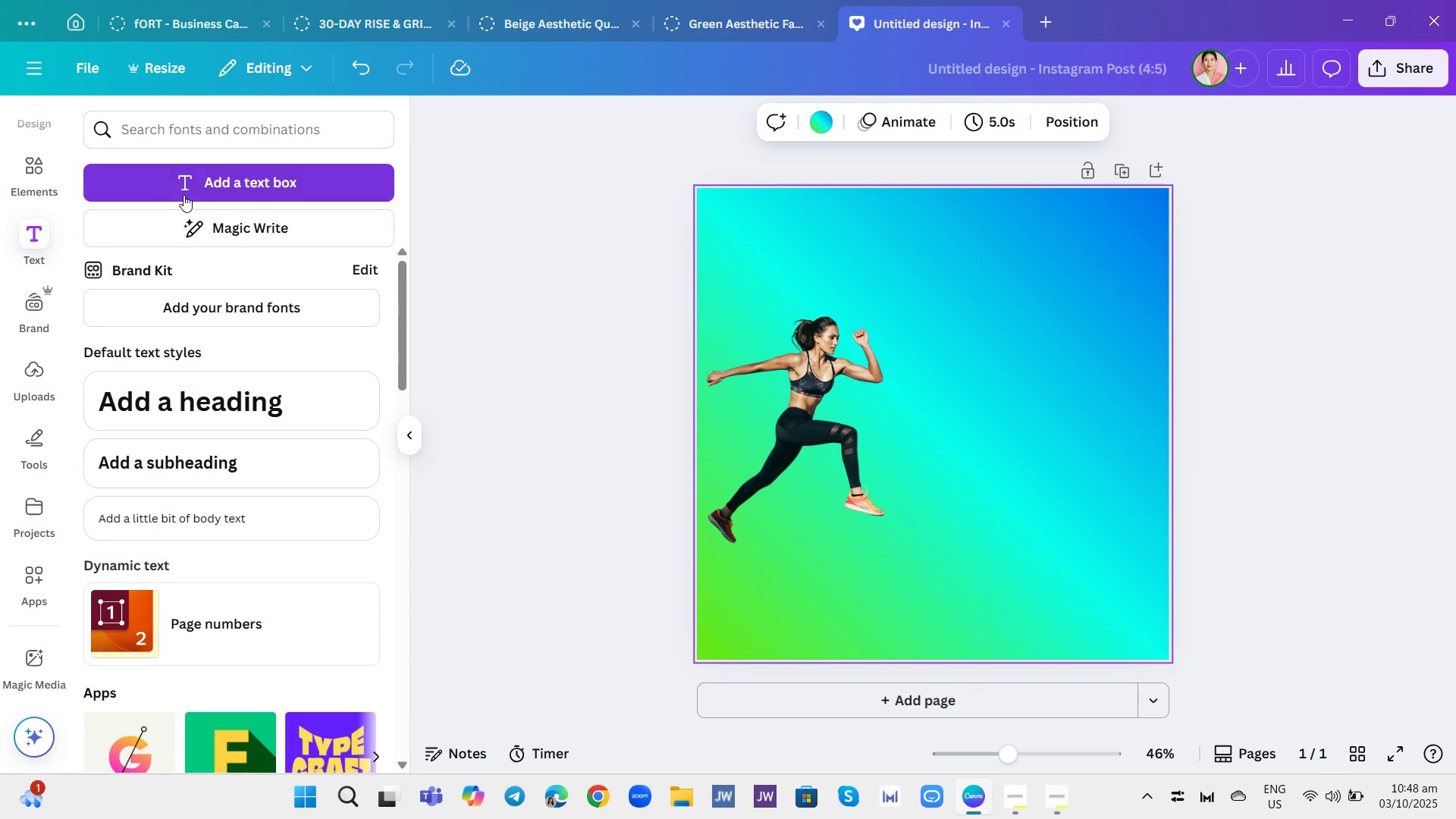 
left_click([244, 180])
 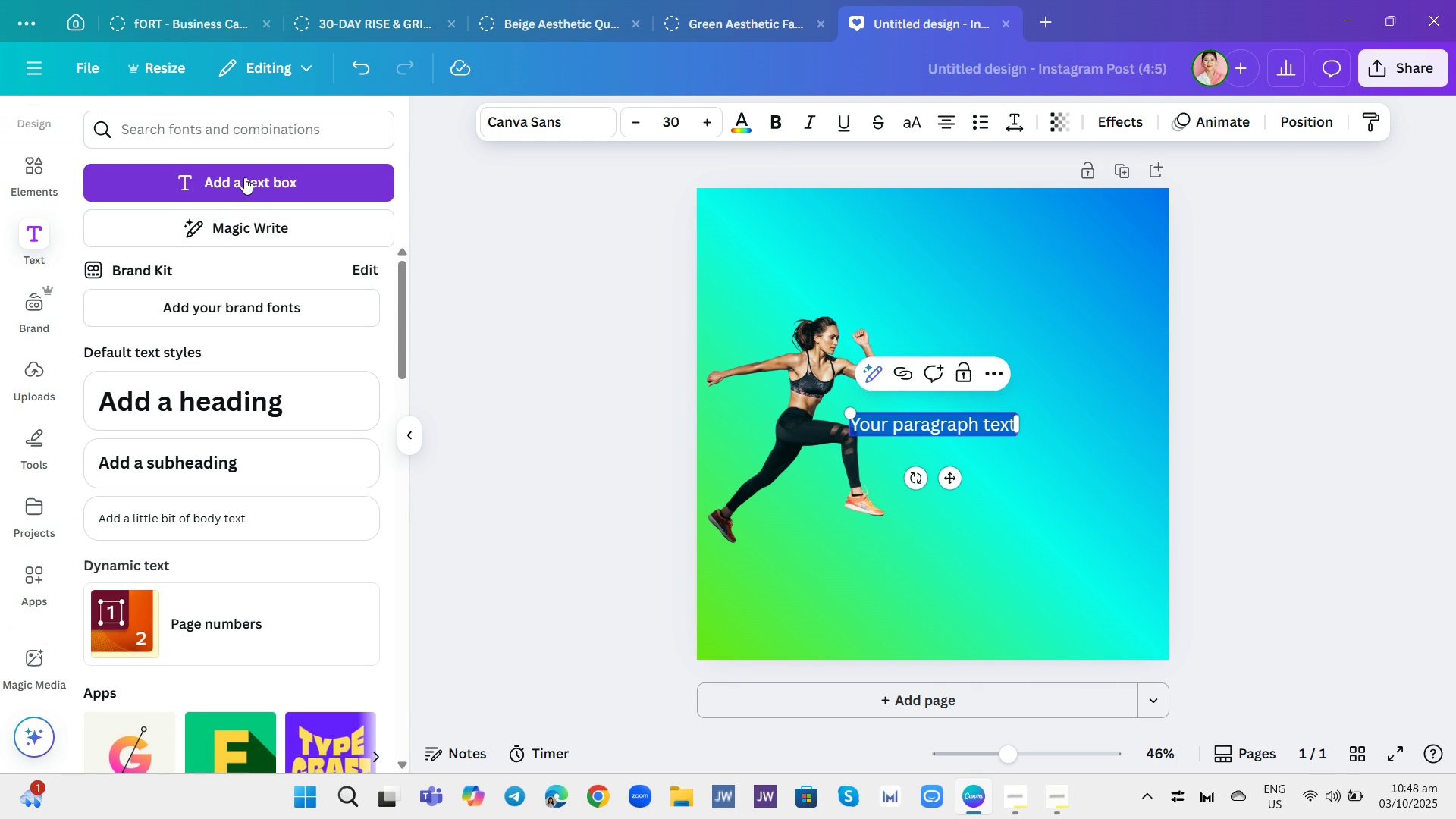 
key(Shift+ShiftRight)
 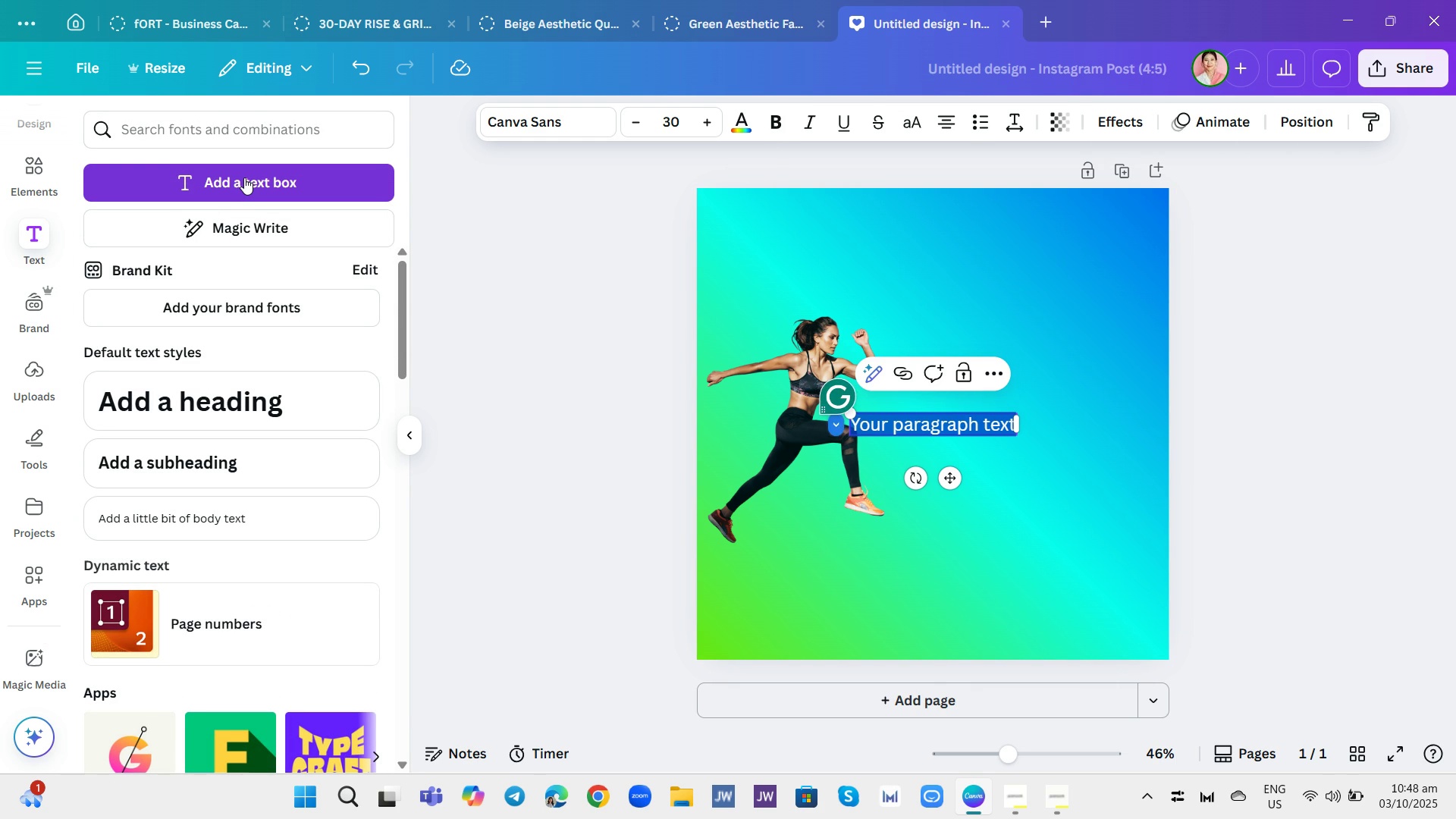 
key(Shift+F)
 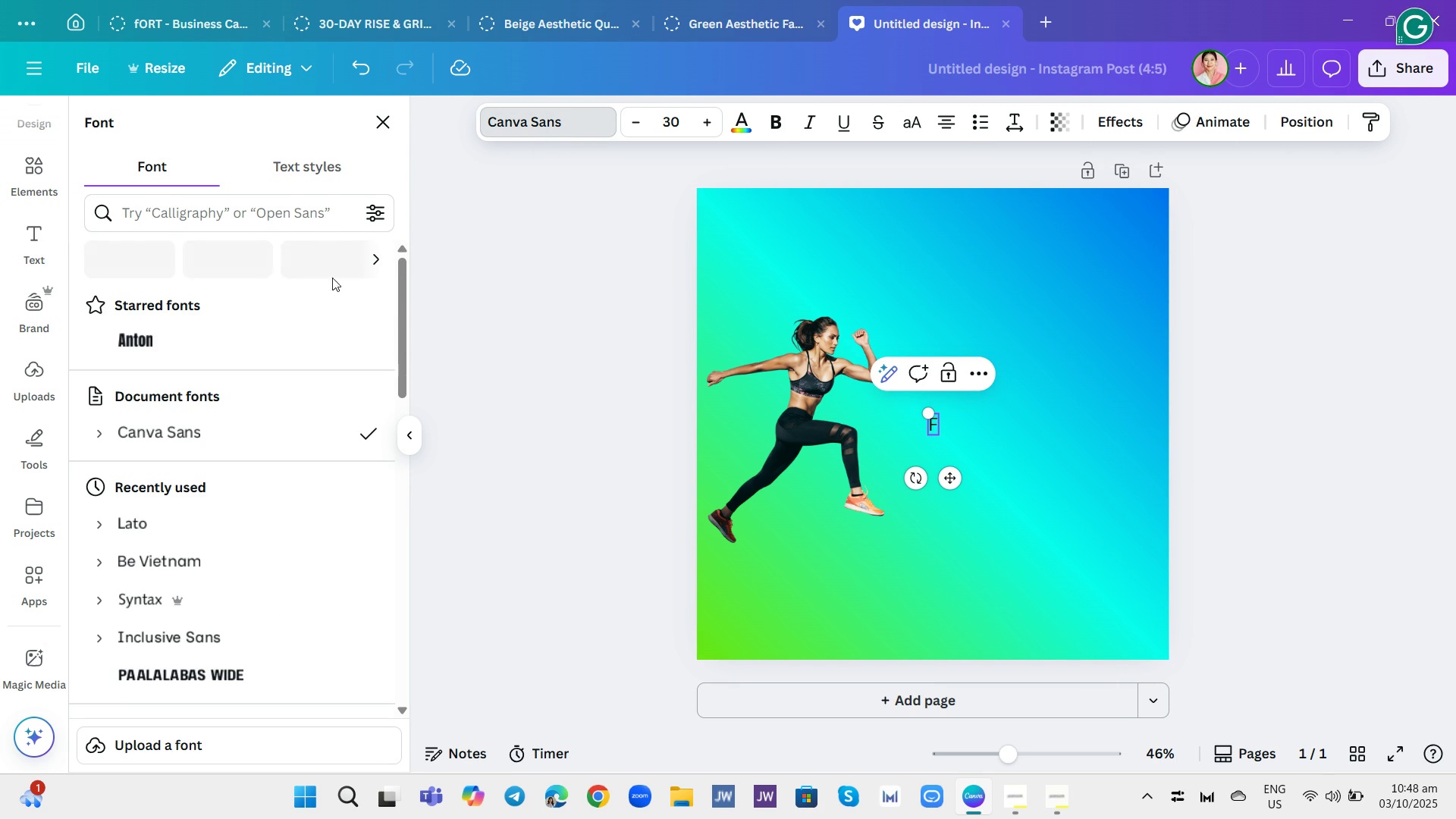 
wait(5.92)
 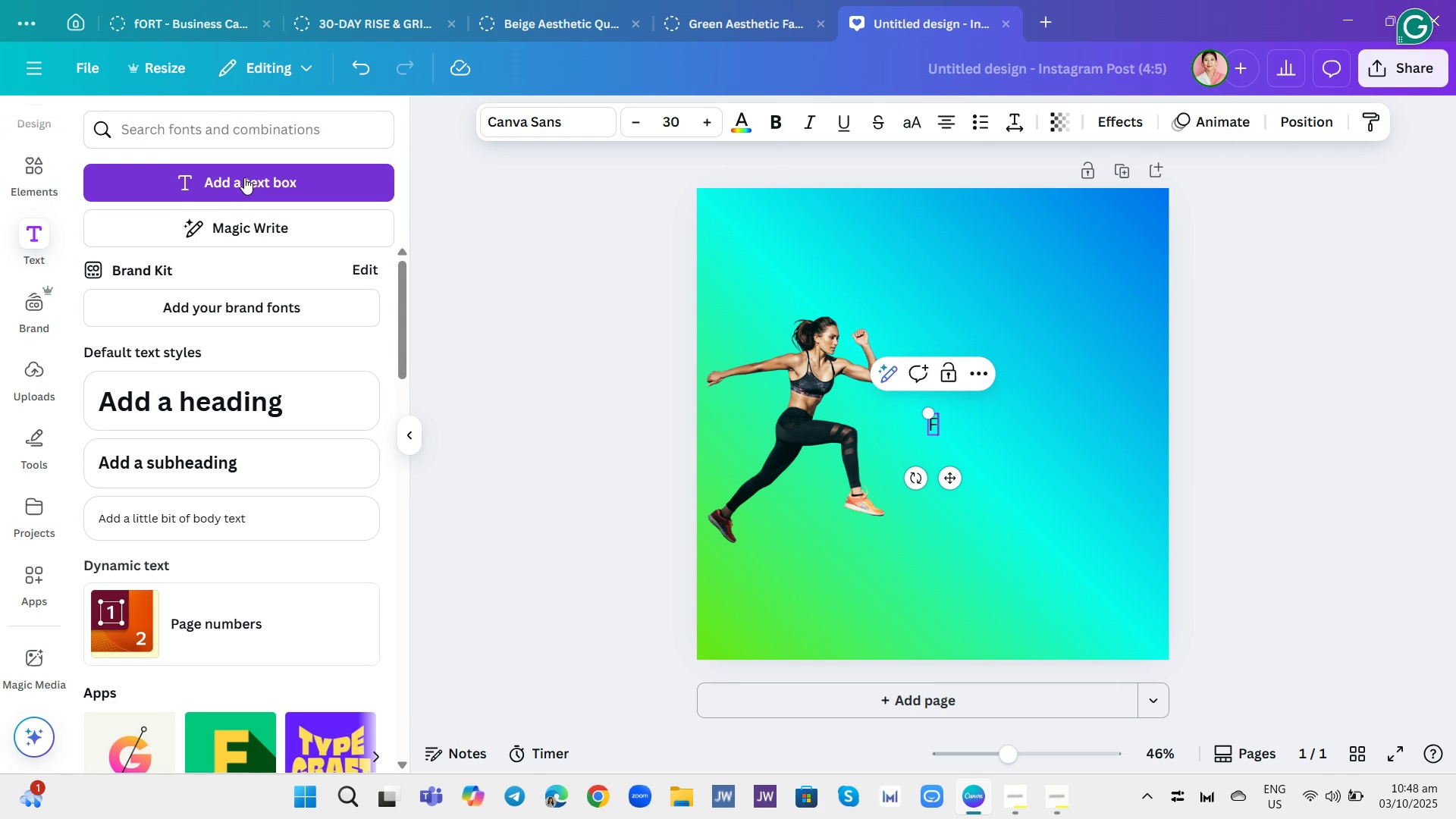 
left_click([164, 670])
 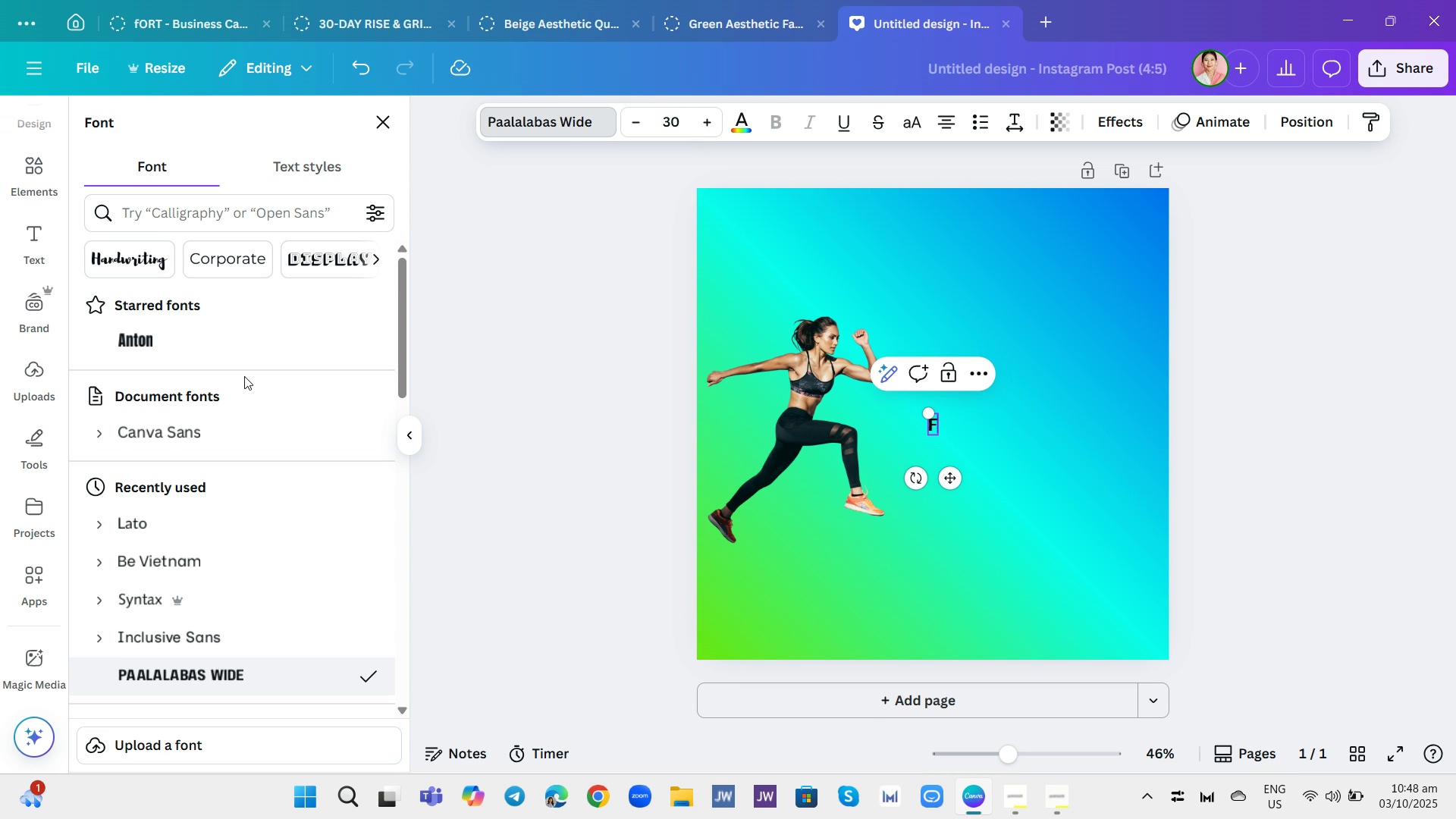 
wait(20.2)
 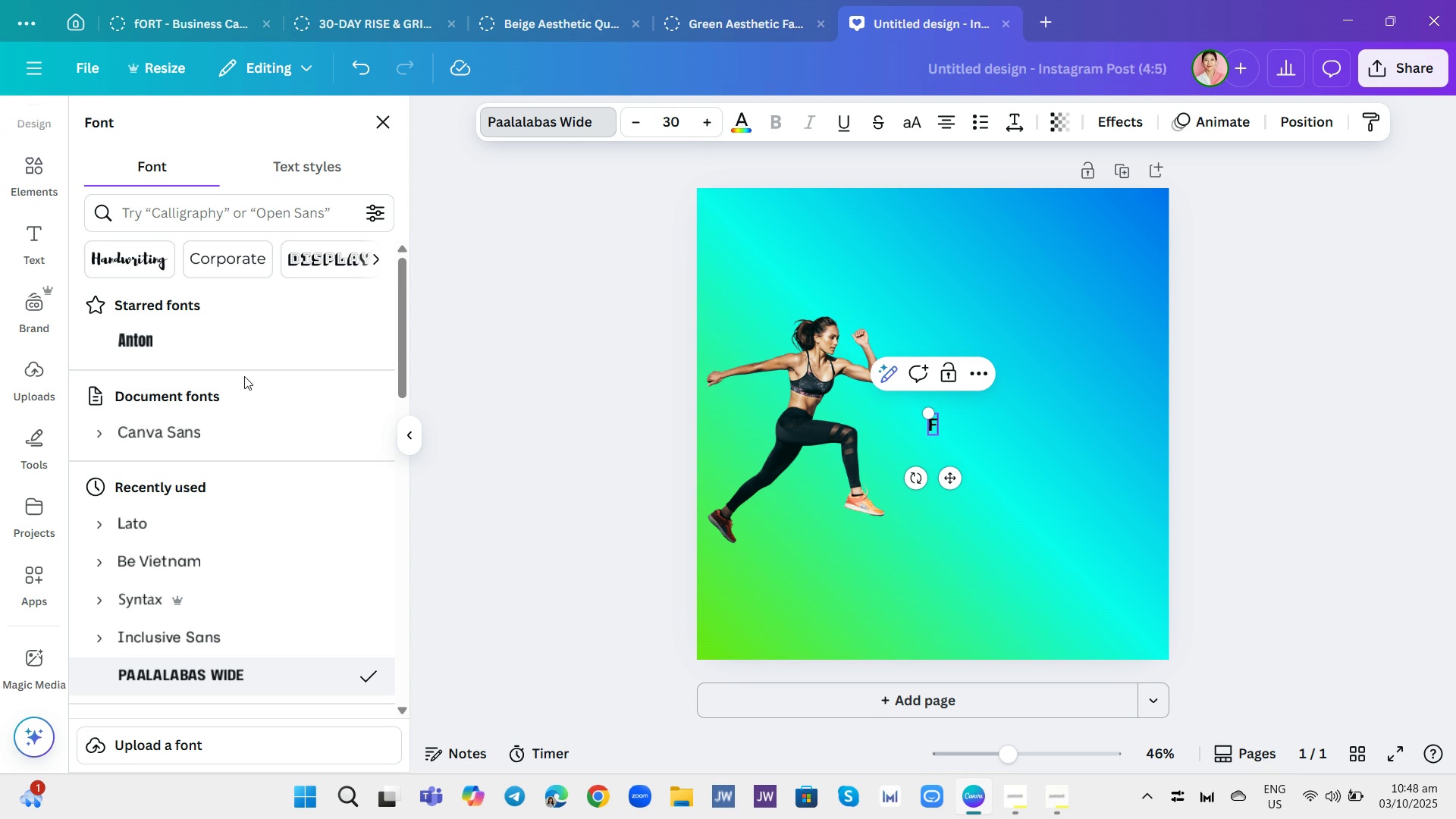 
left_click([40, 163])
 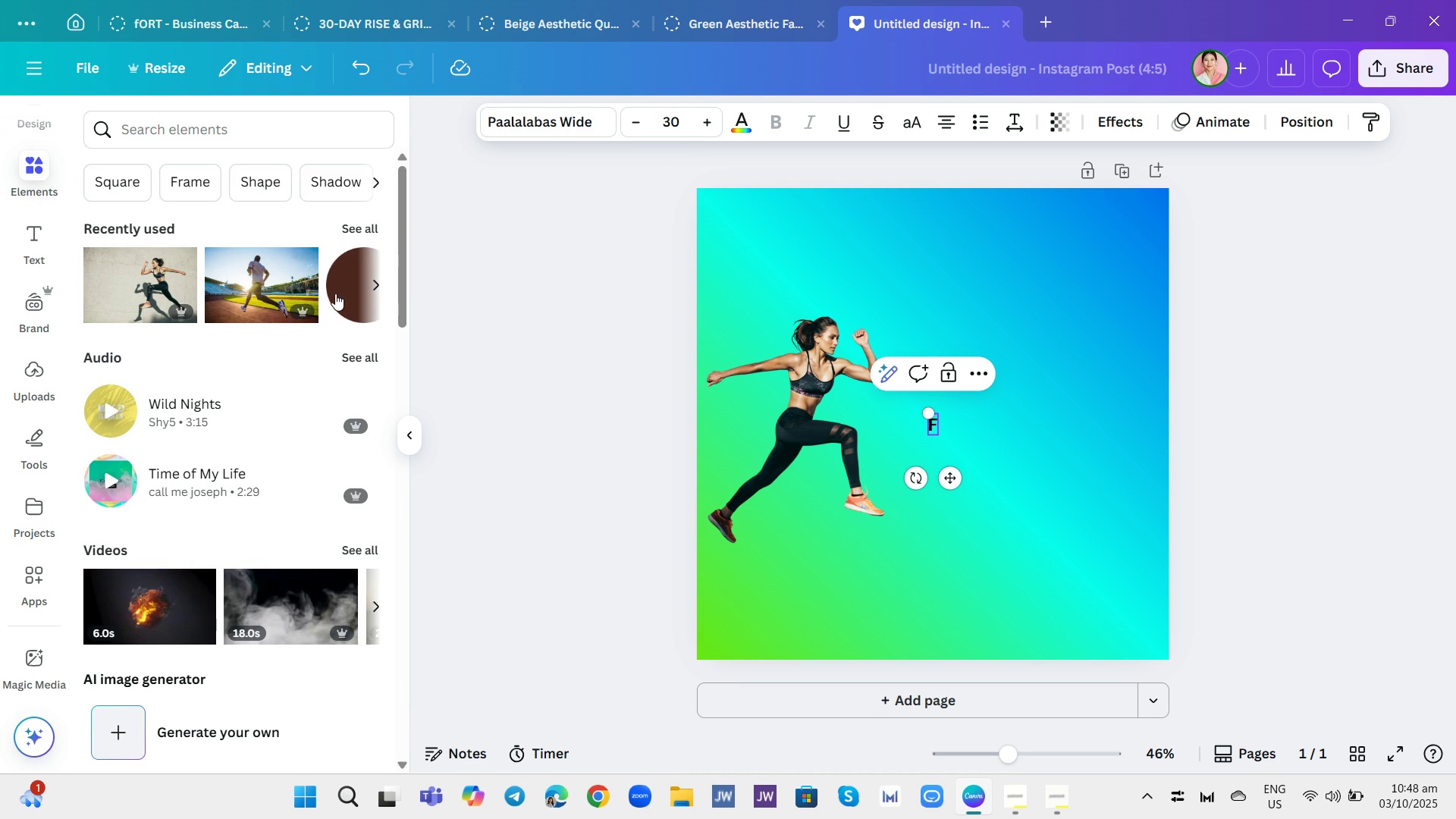 
double_click([340, 293])
 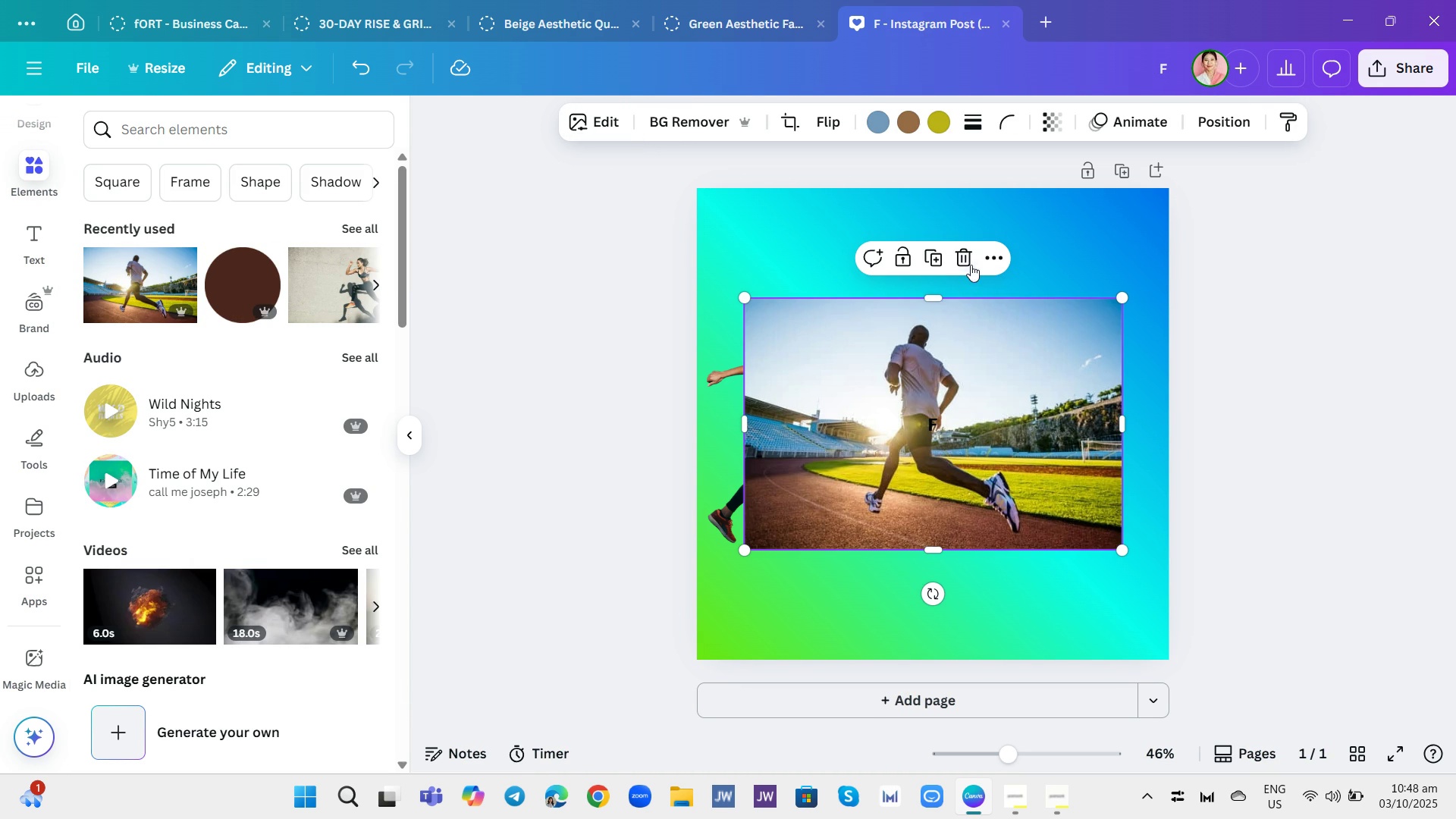 
left_click([971, 263])
 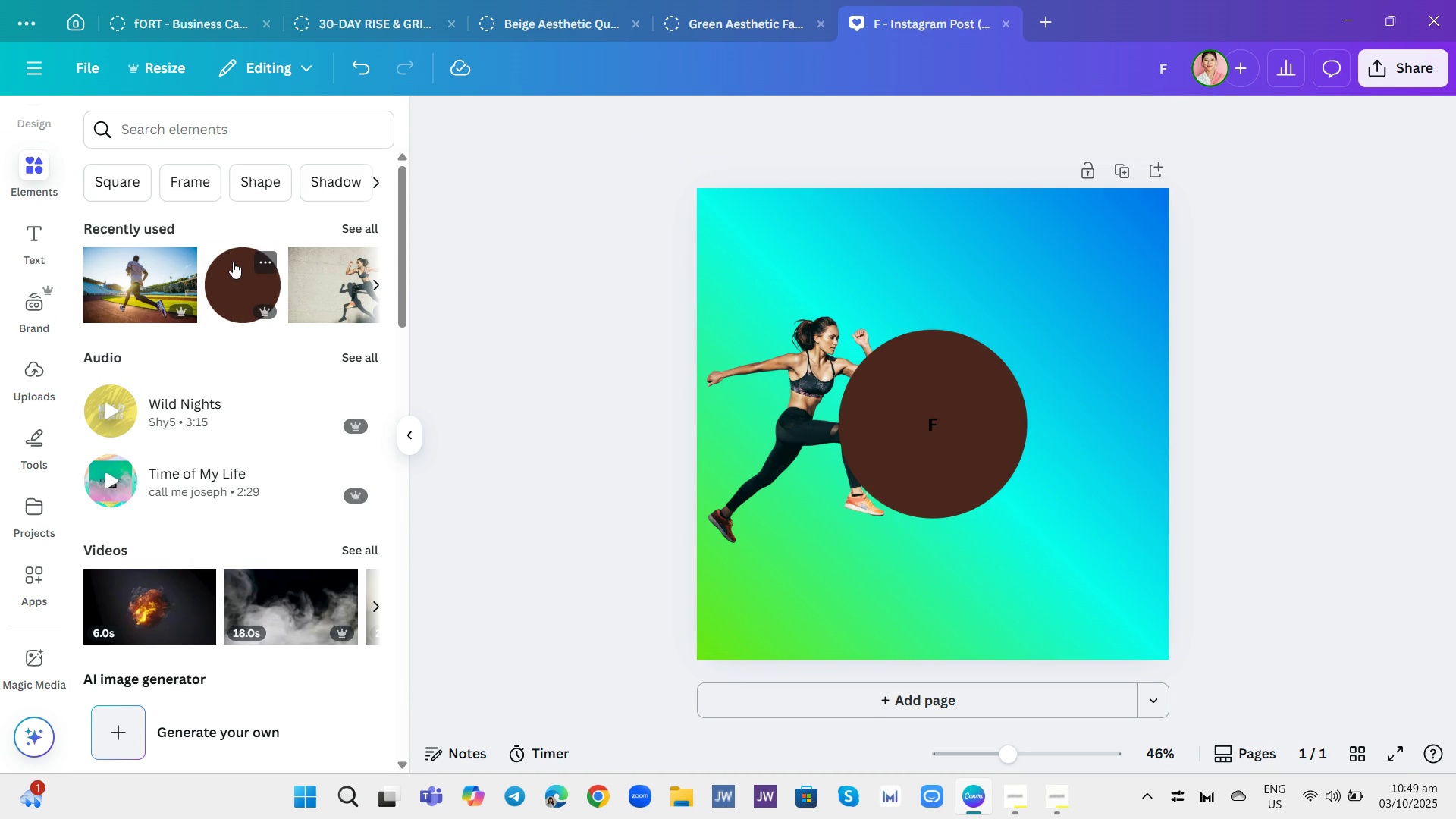 
left_click([233, 262])